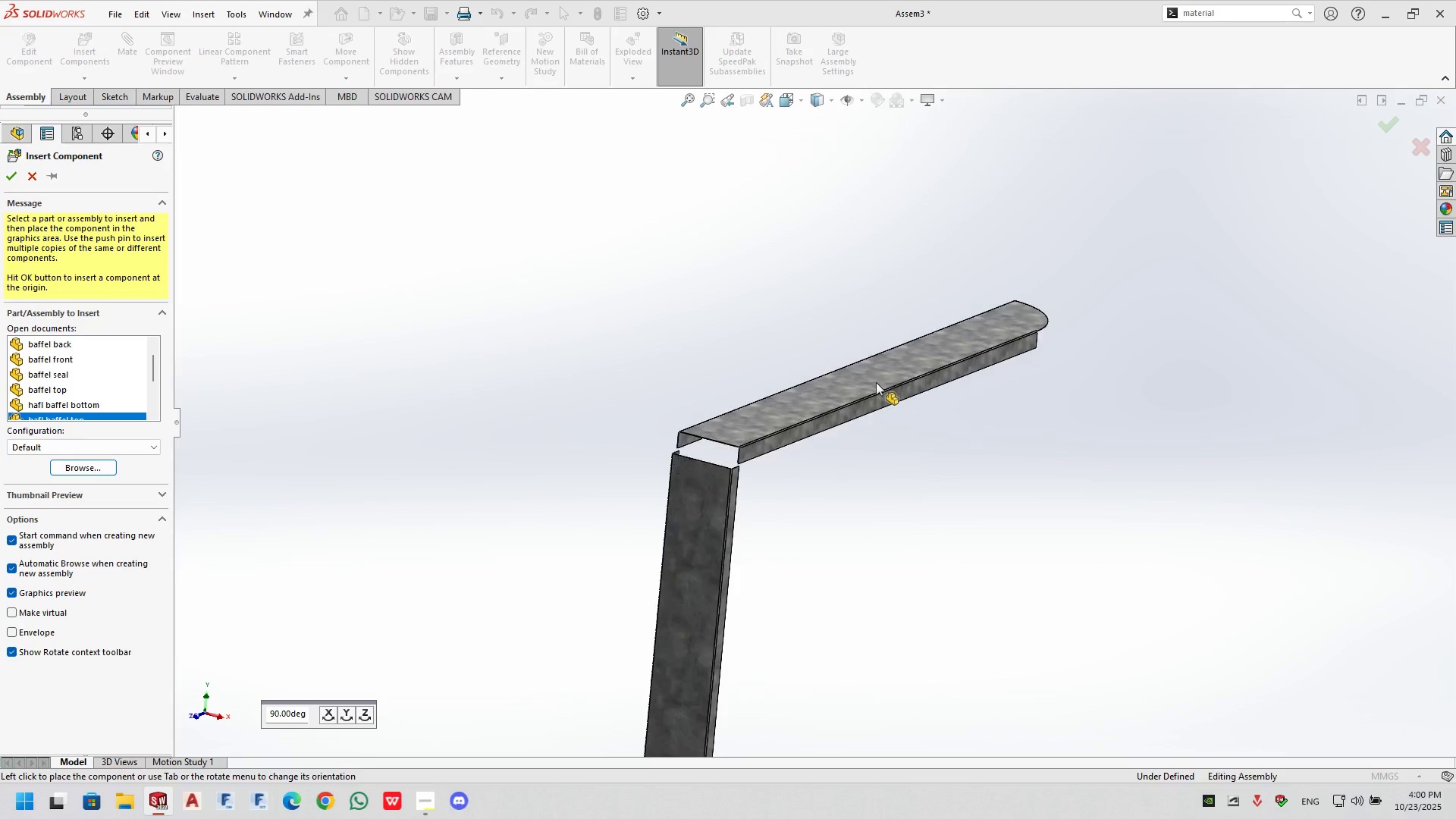 
left_click([876, 382])
 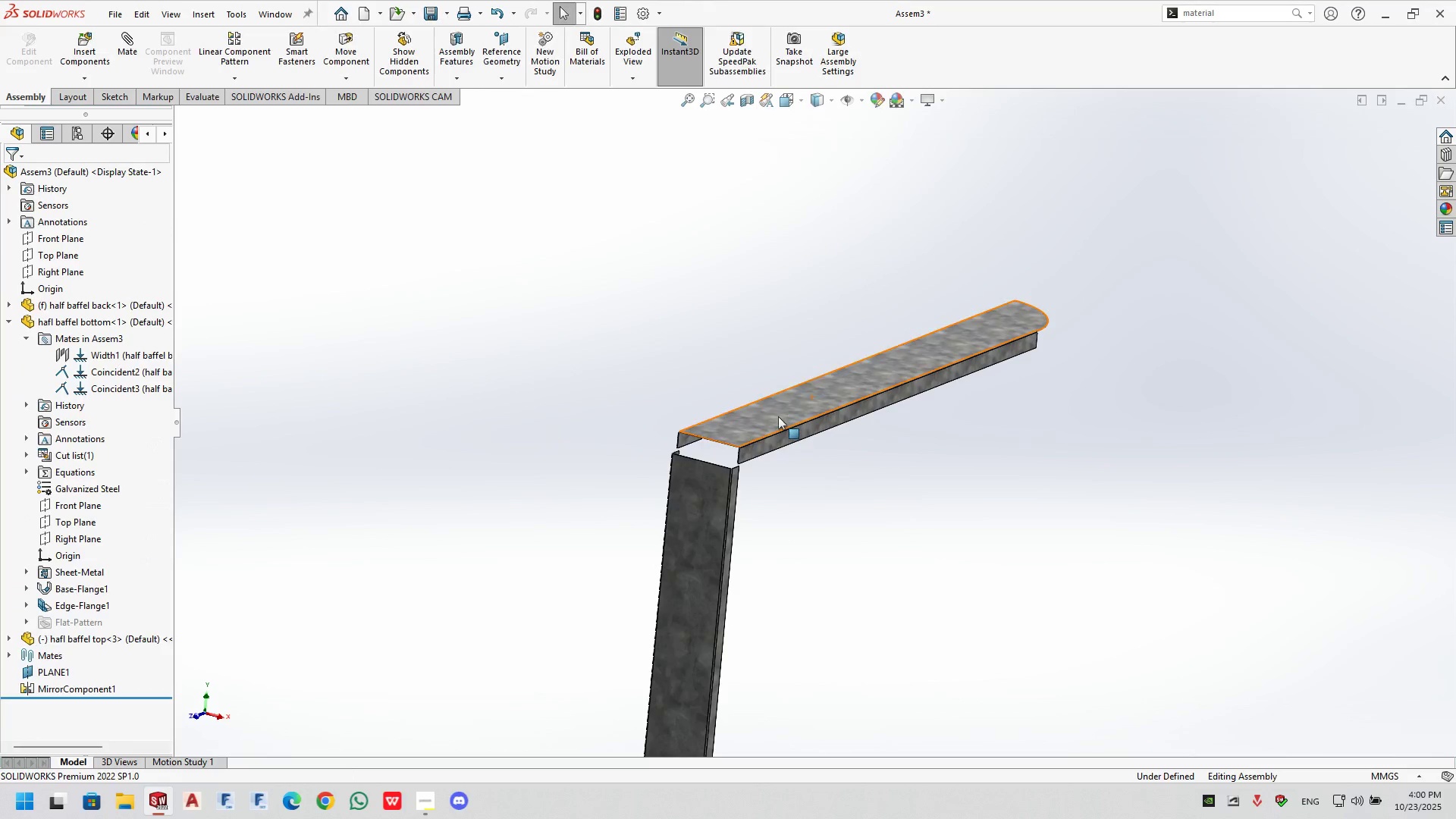 
left_click([778, 416])
 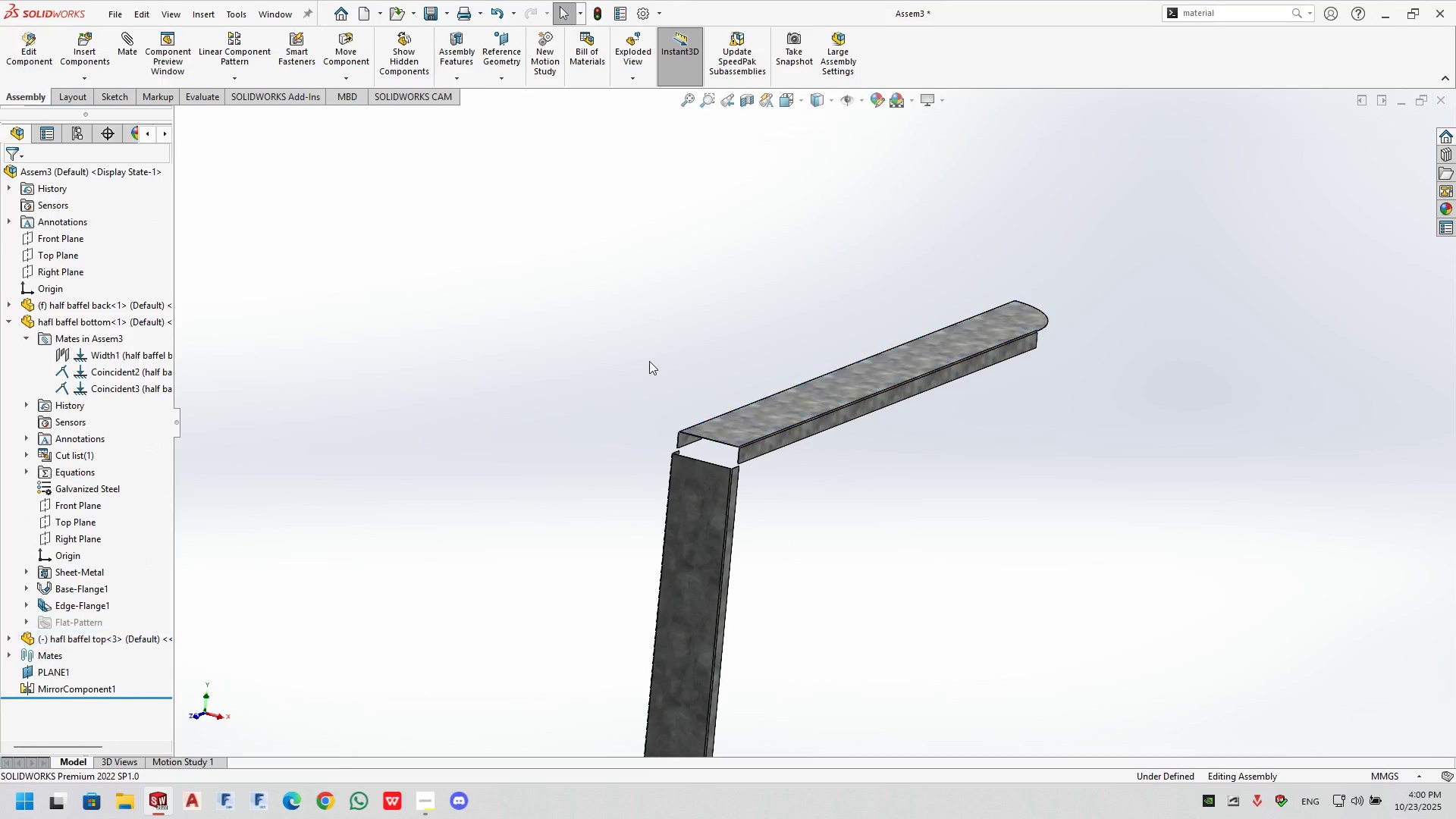 
left_click([649, 361])
 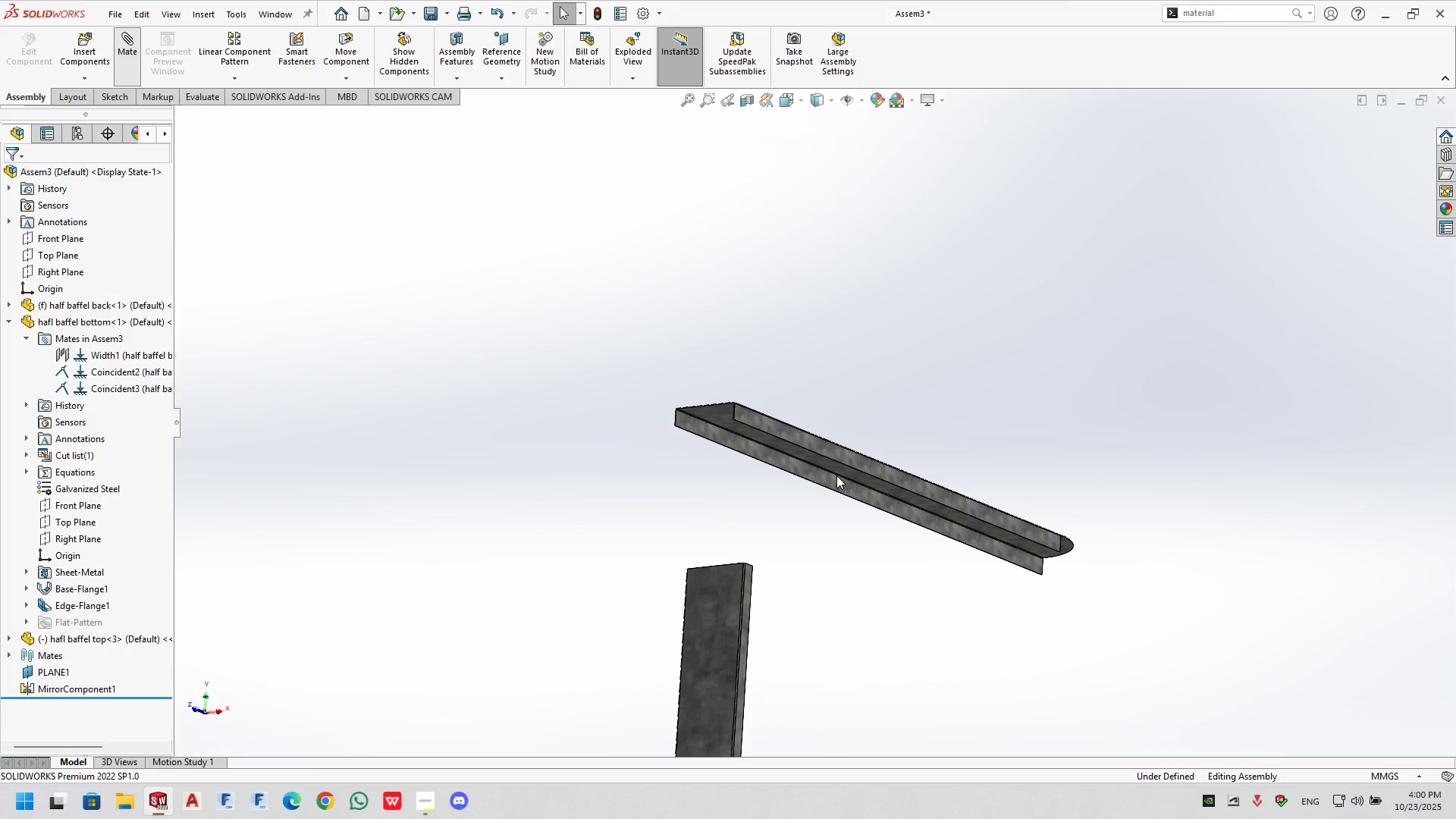 
left_click([838, 469])
 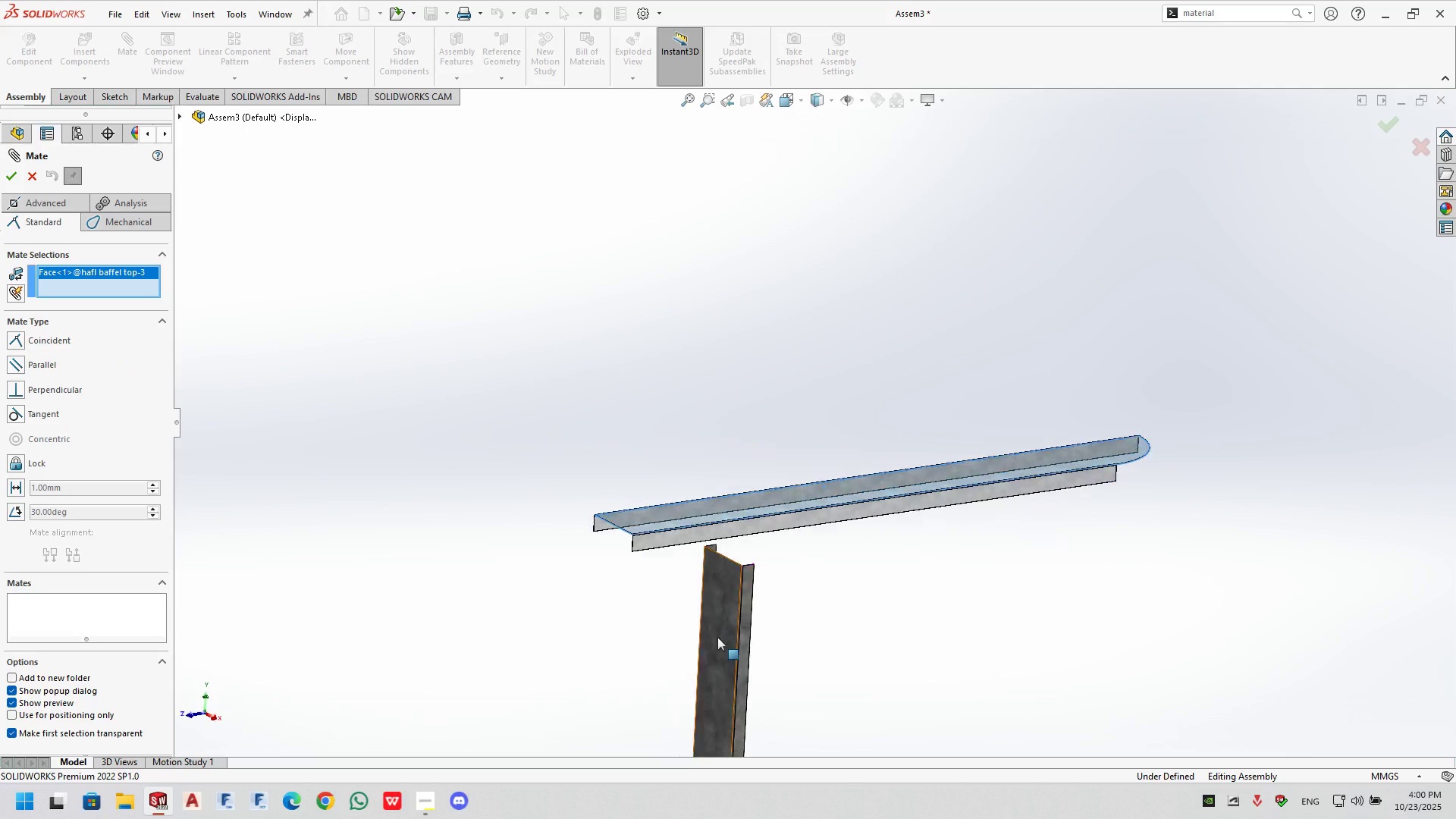 
scroll: coordinate [914, 231], scroll_direction: down, amount: 19.0
 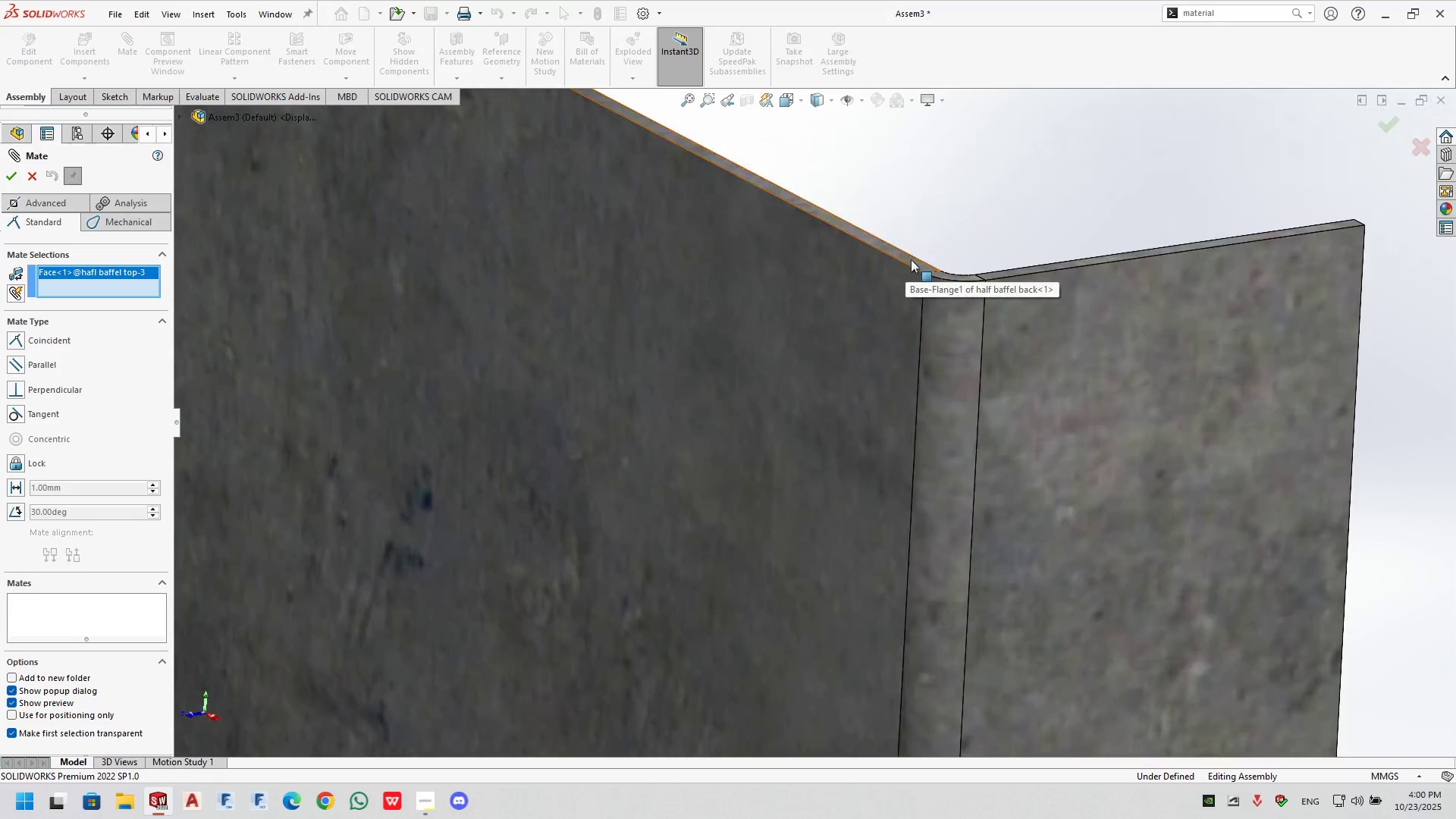 
left_click([910, 260])
 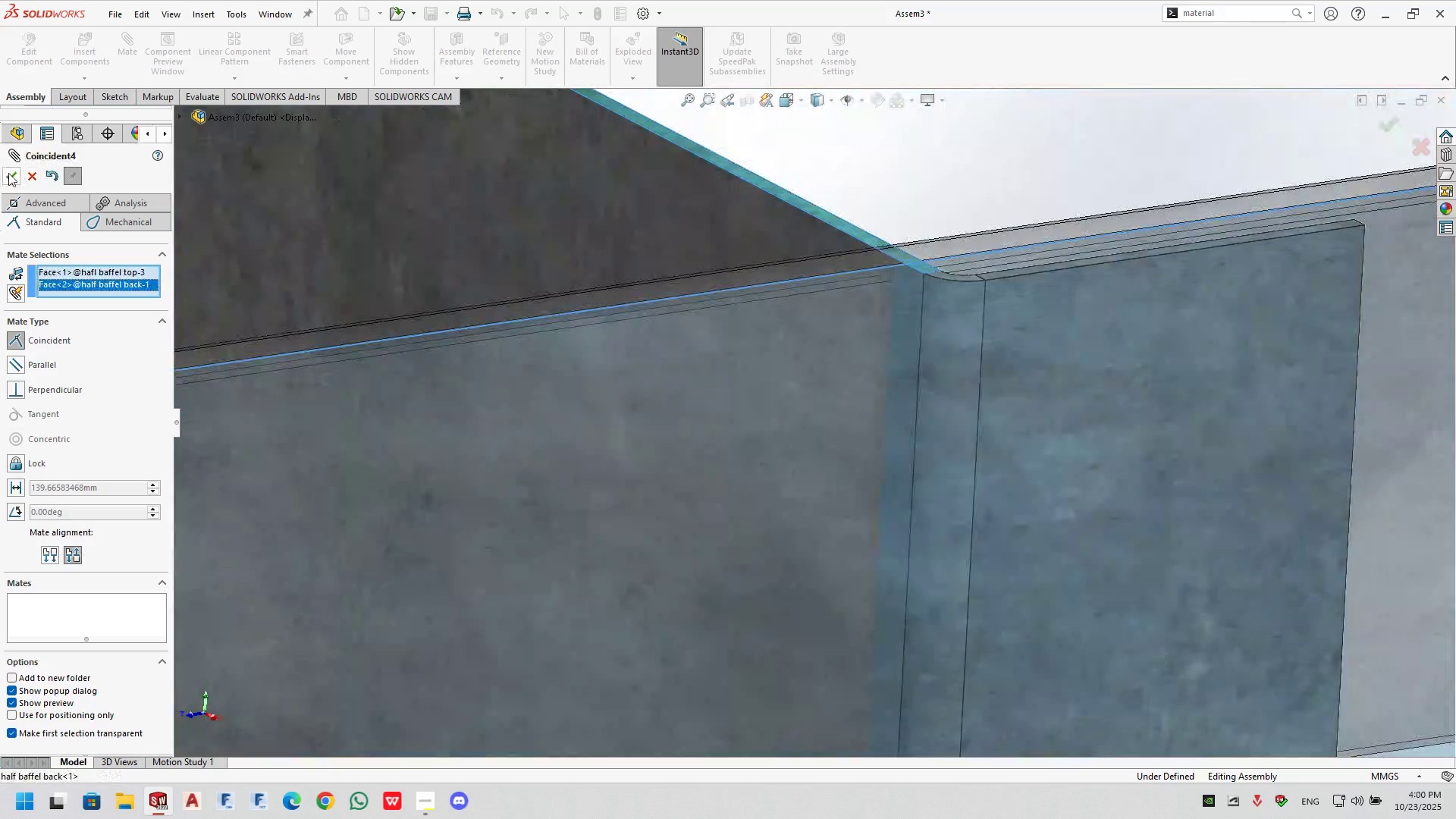 
left_click([8, 173])
 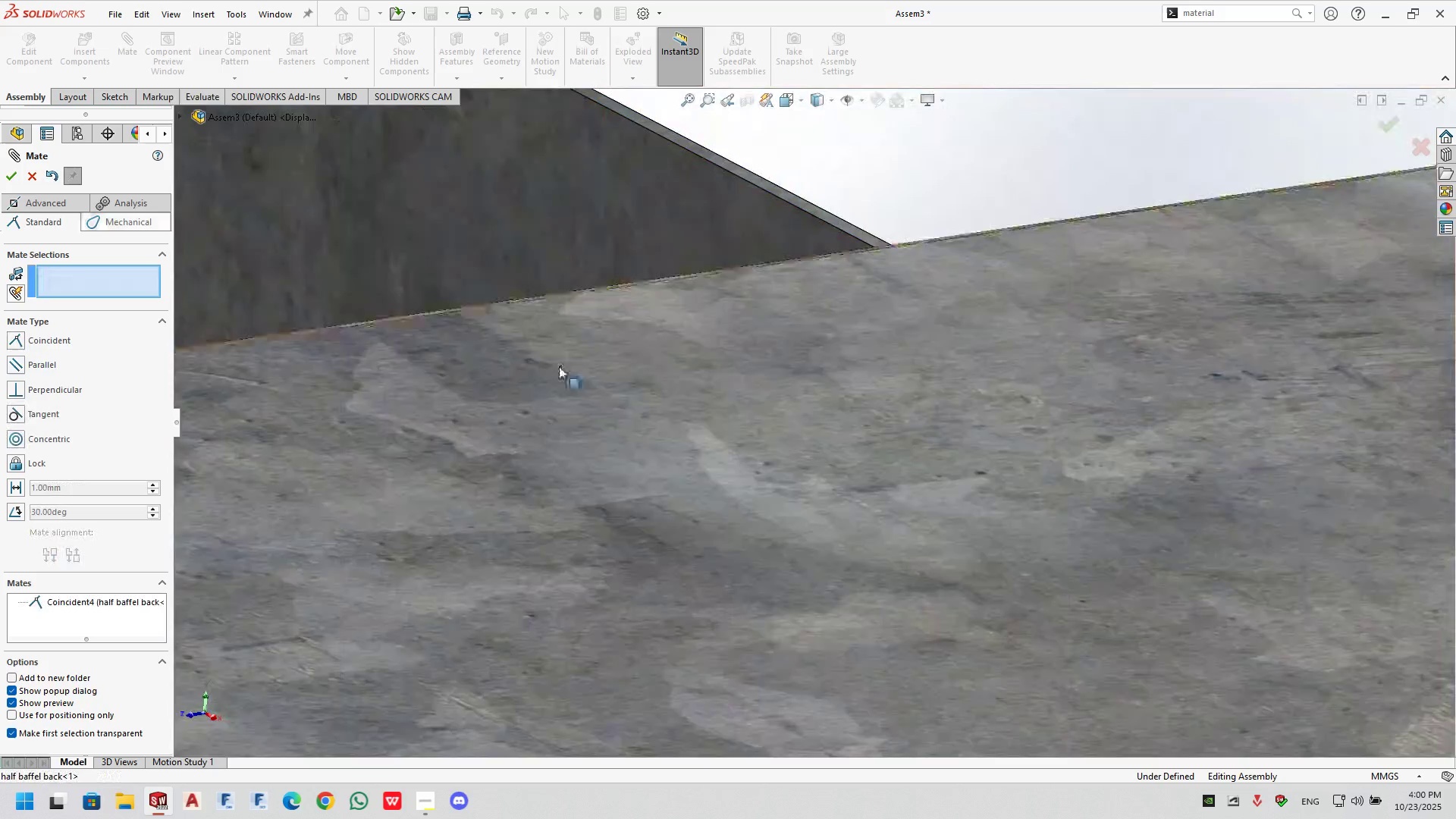 
scroll: coordinate [367, 465], scroll_direction: up, amount: 1.0
 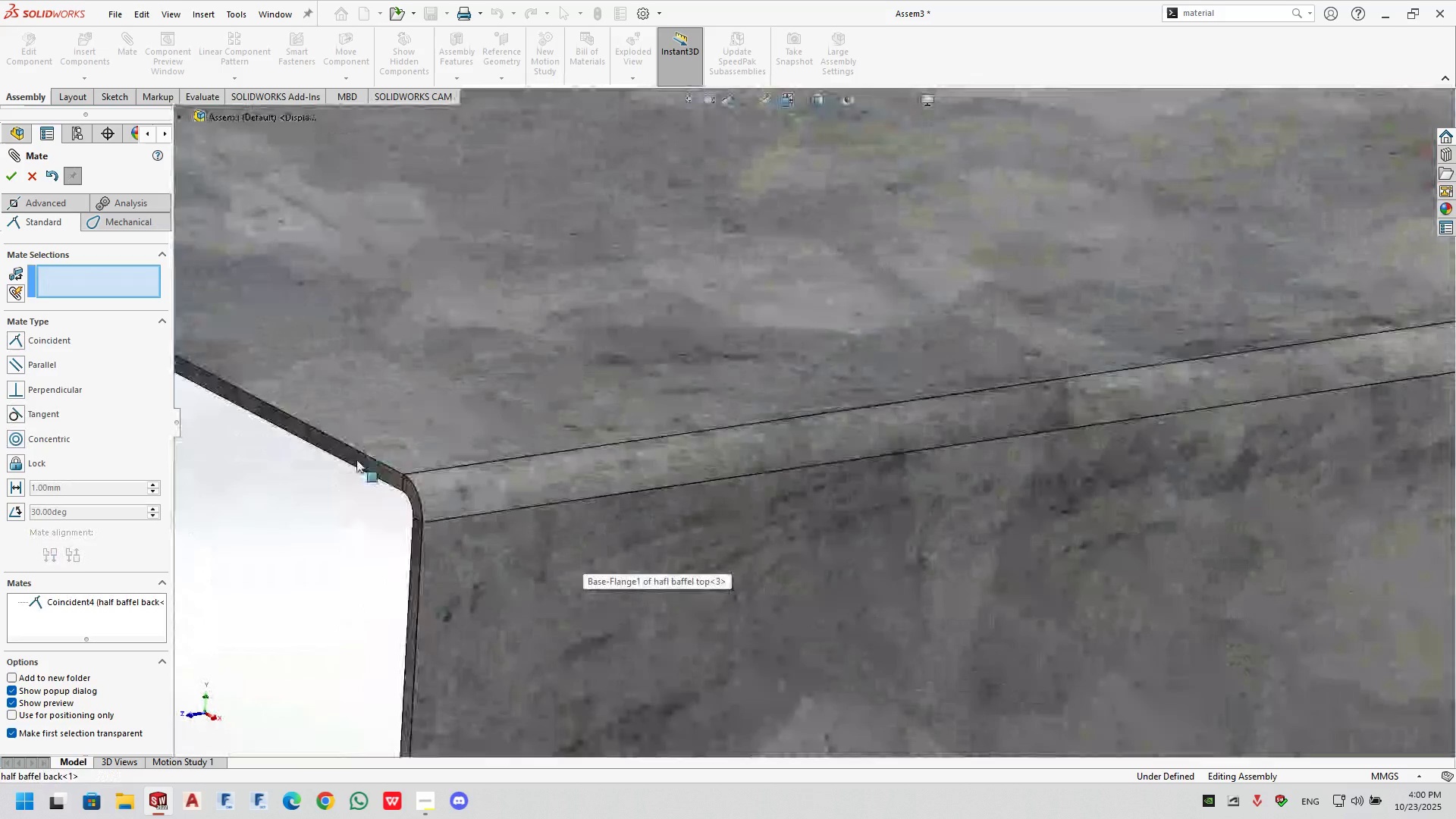 
left_click([356, 460])
 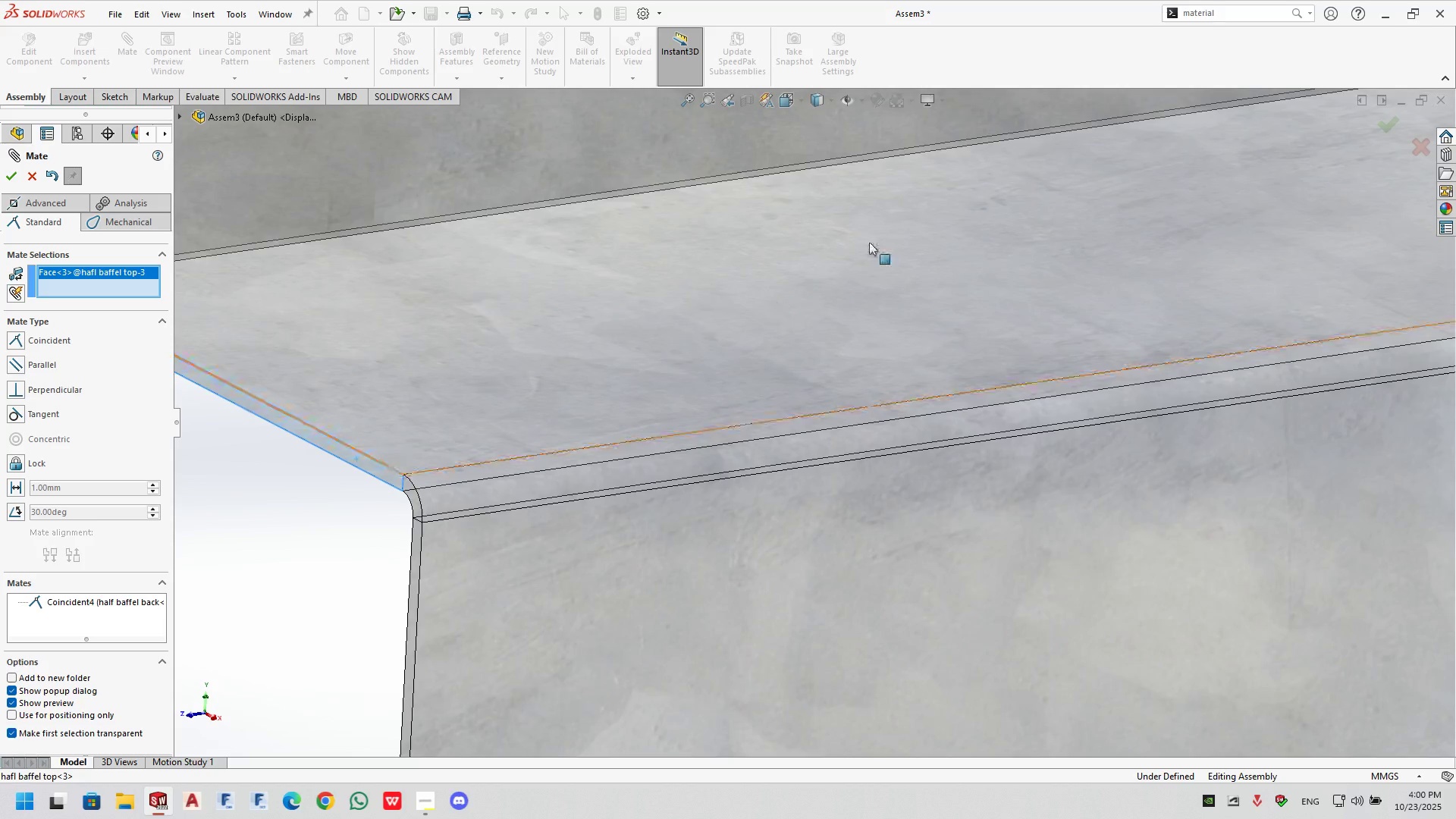 
scroll: coordinate [1163, 185], scroll_direction: up, amount: 13.0
 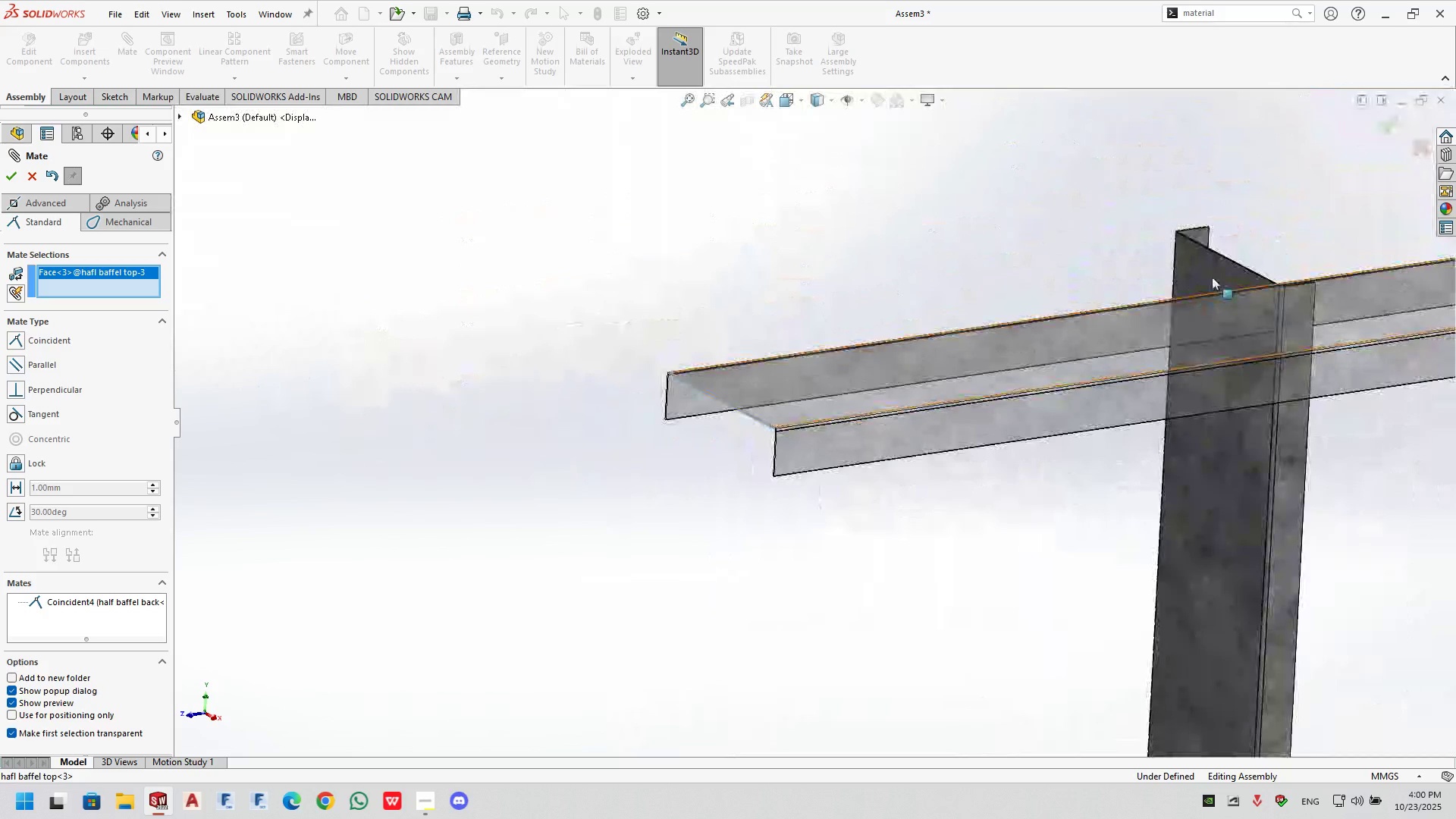 
left_click([1212, 277])
 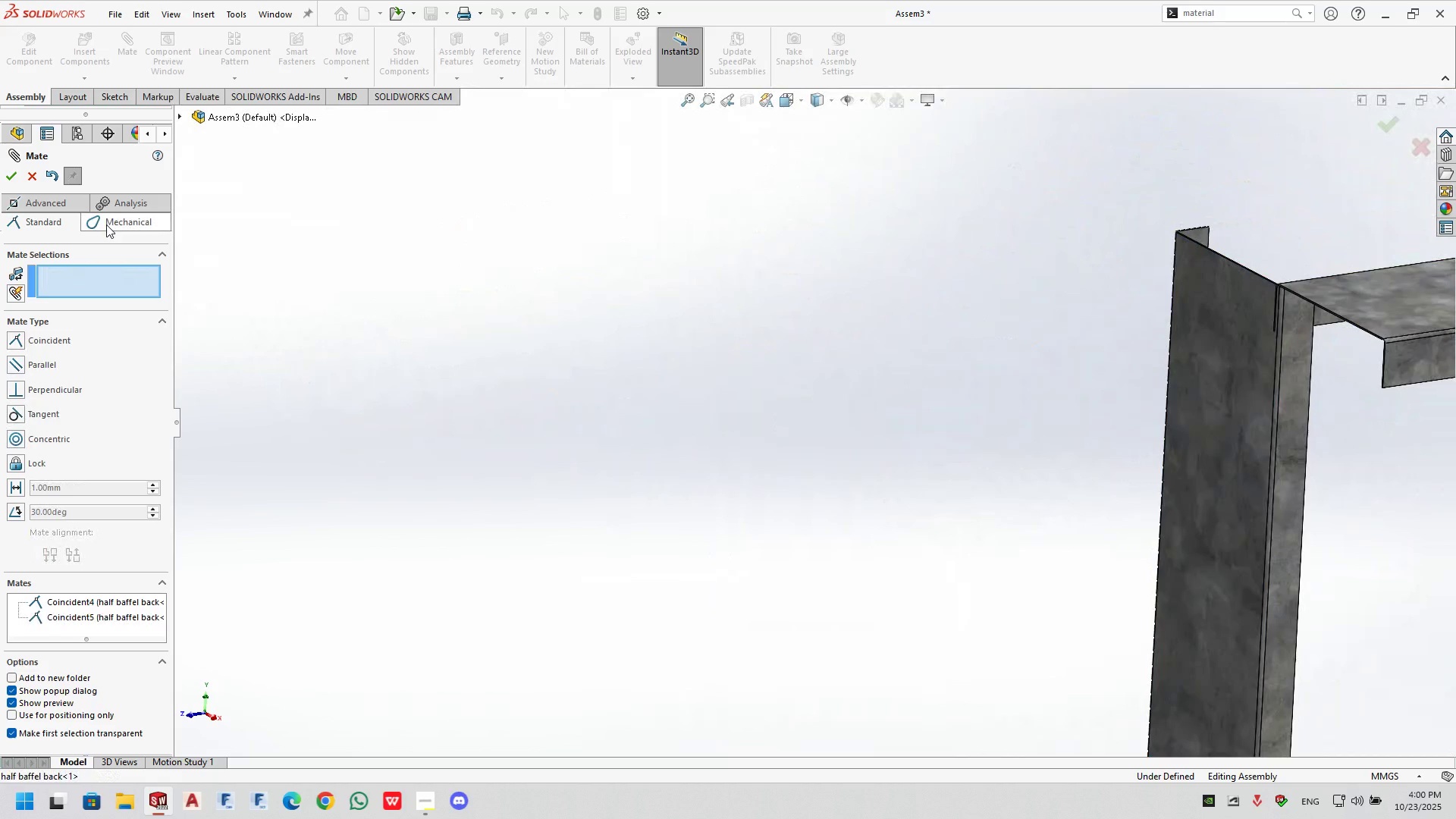 
left_click([49, 204])
 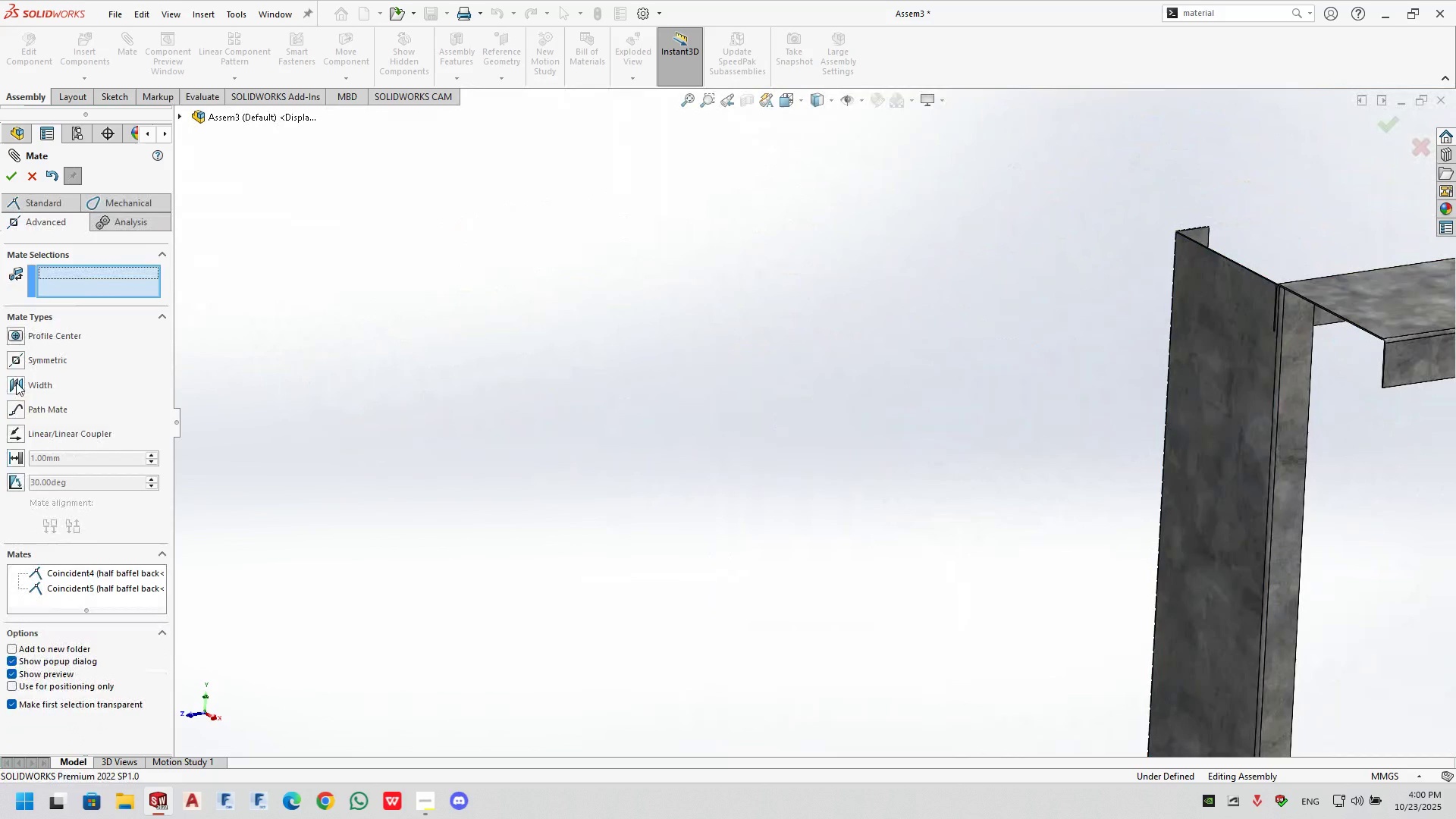 
left_click([16, 382])
 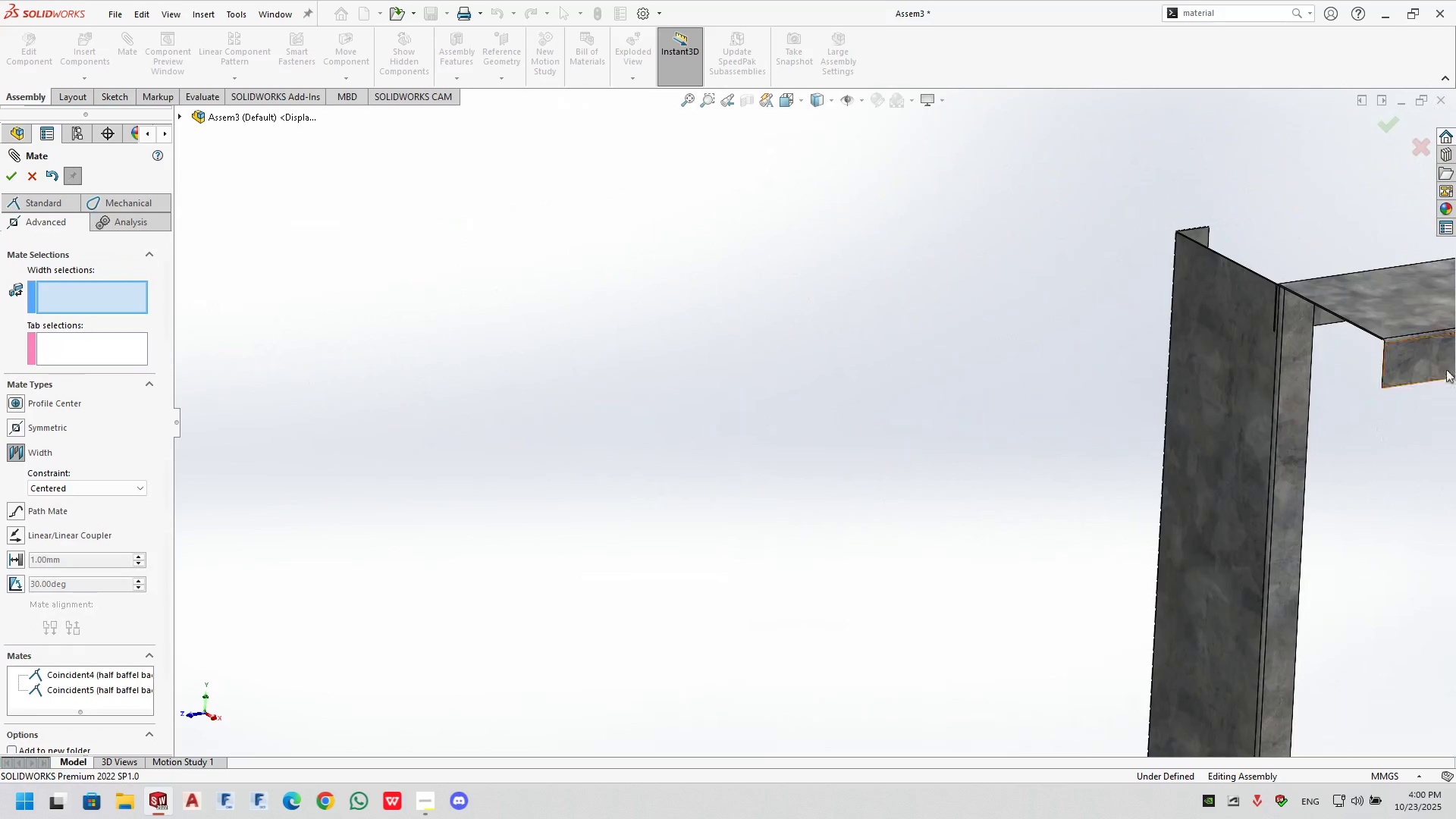 
scroll: coordinate [1408, 366], scroll_direction: down, amount: 4.0
 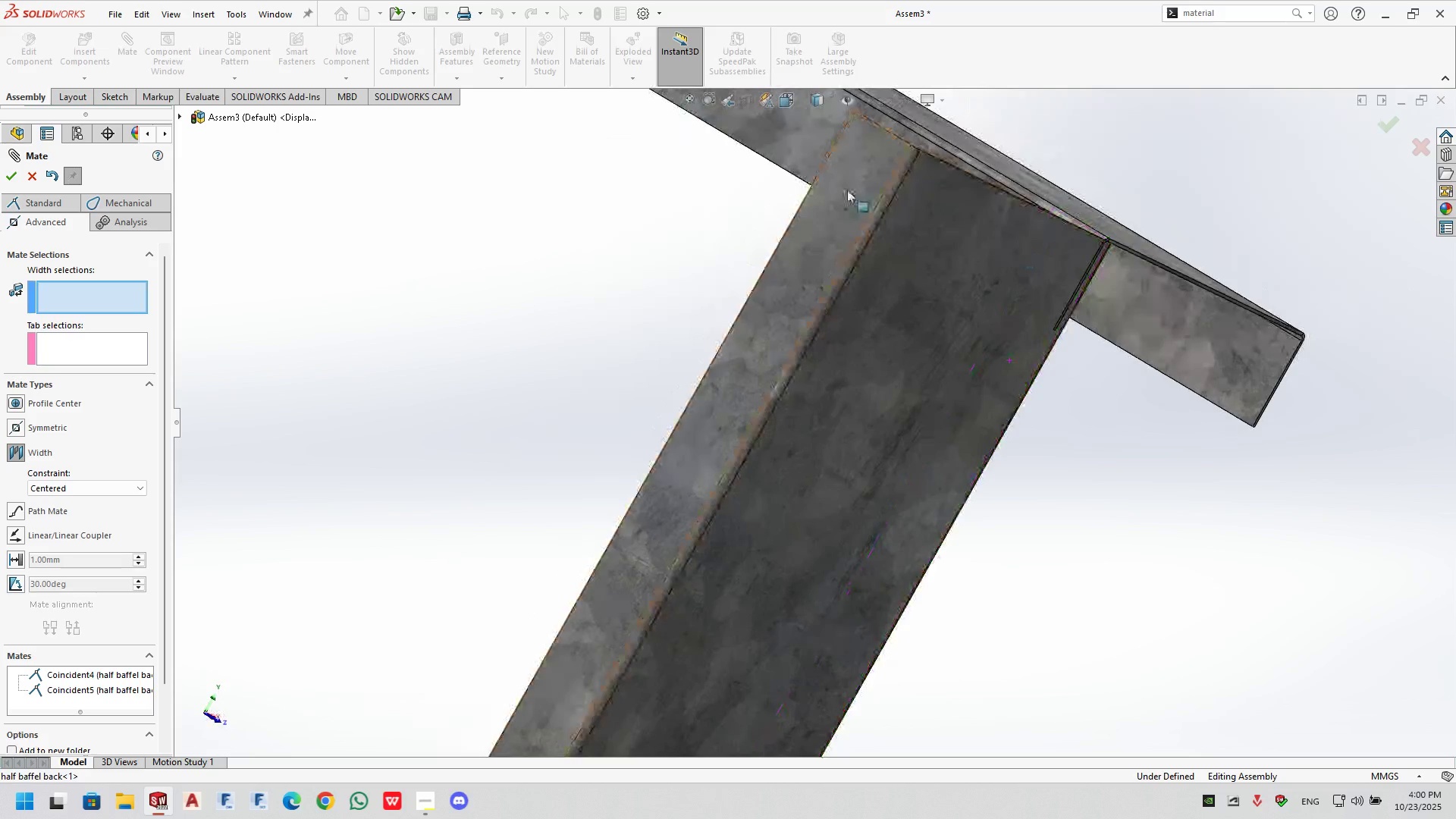 
left_click([777, 142])
 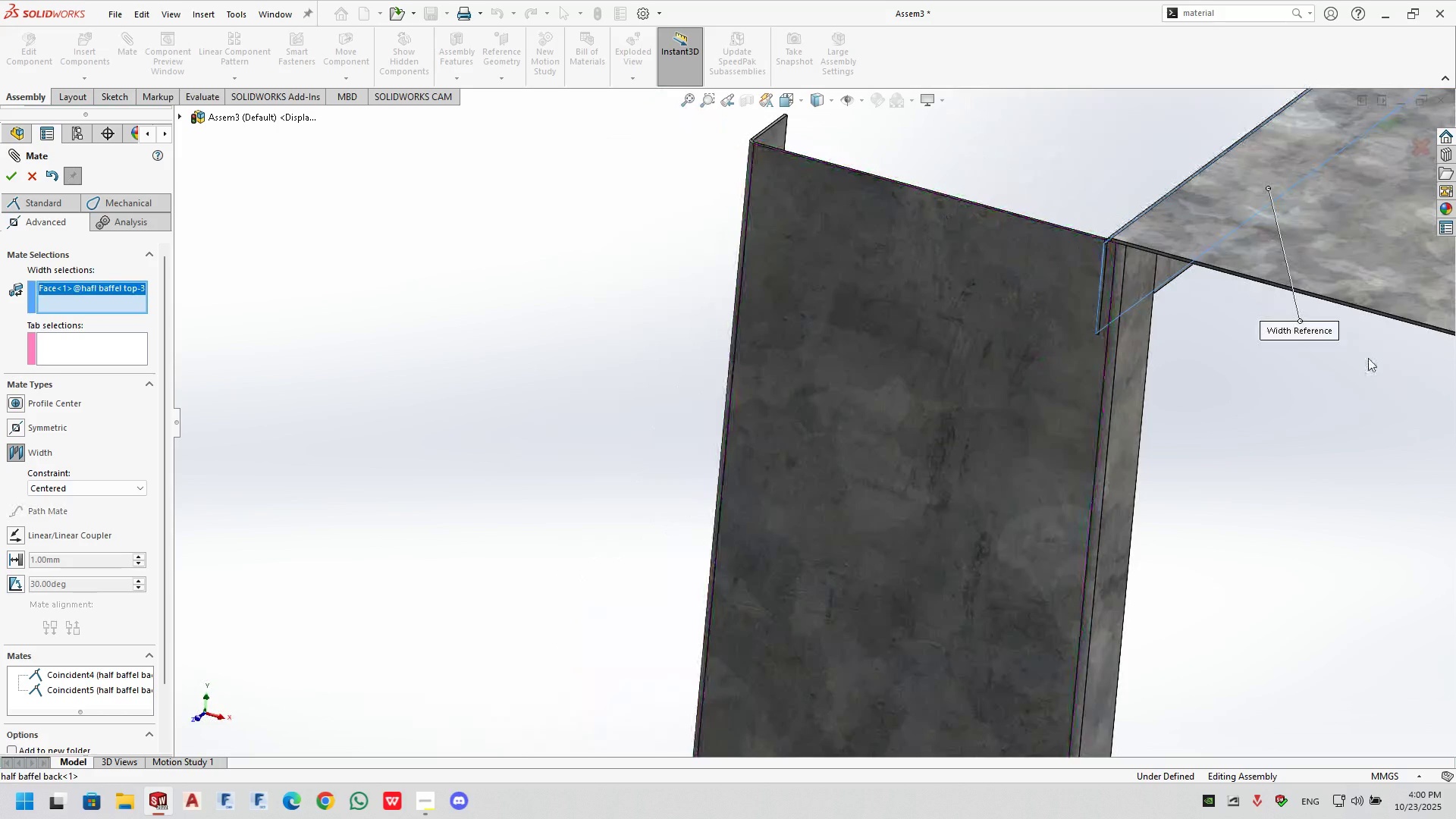 
scroll: coordinate [1368, 351], scroll_direction: up, amount: 3.0
 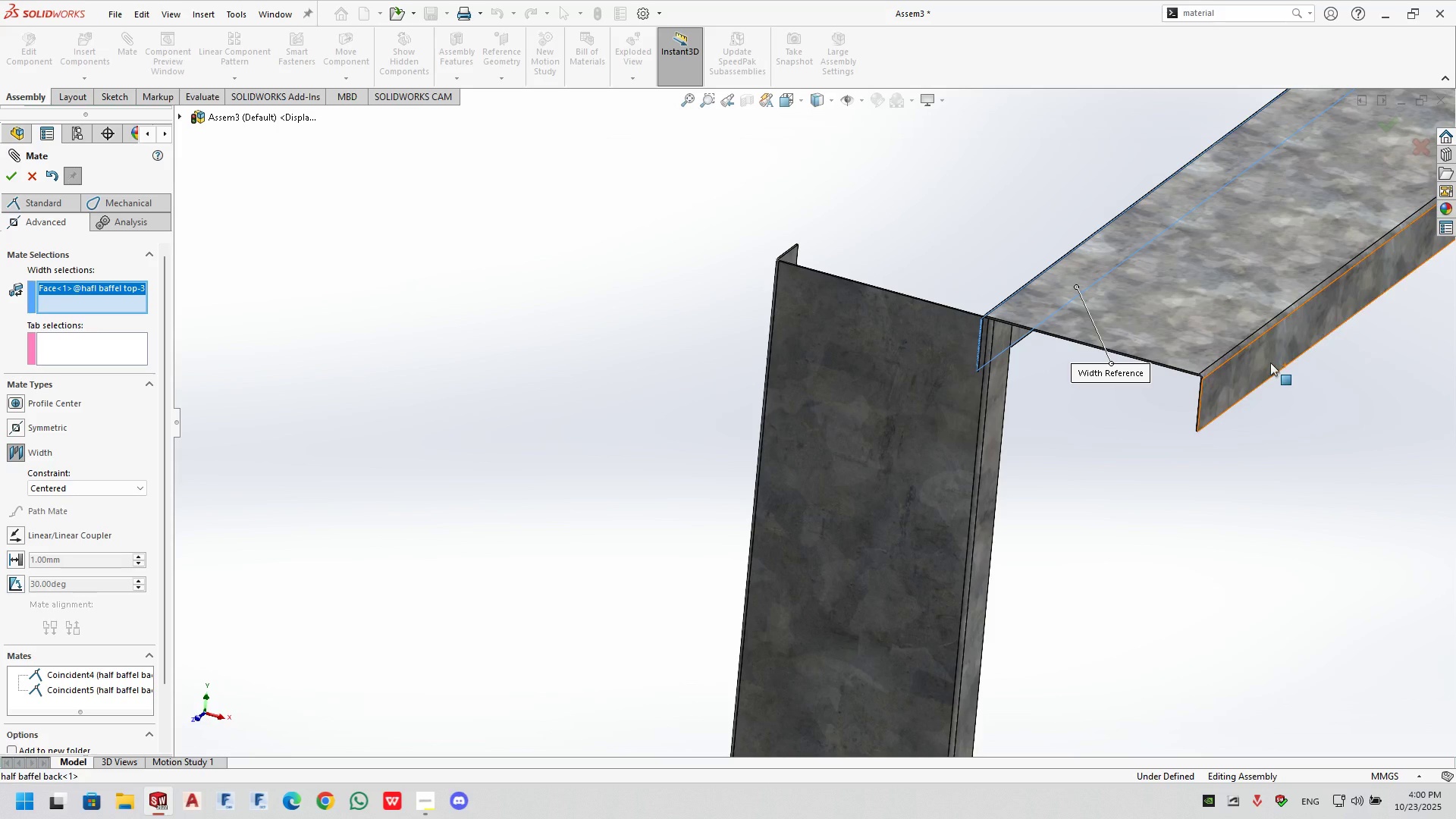 
left_click([1269, 362])
 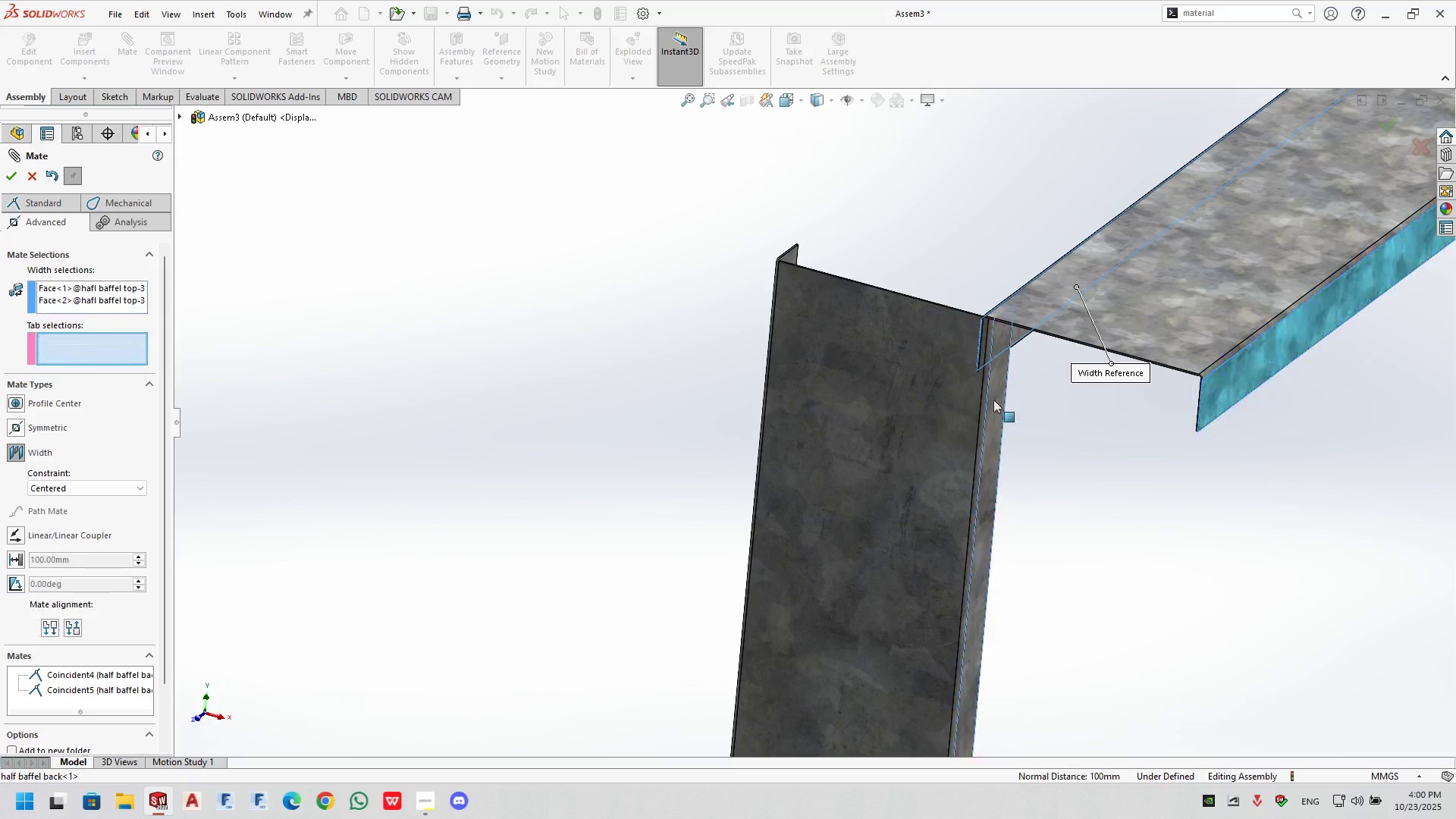 
left_click([999, 400])
 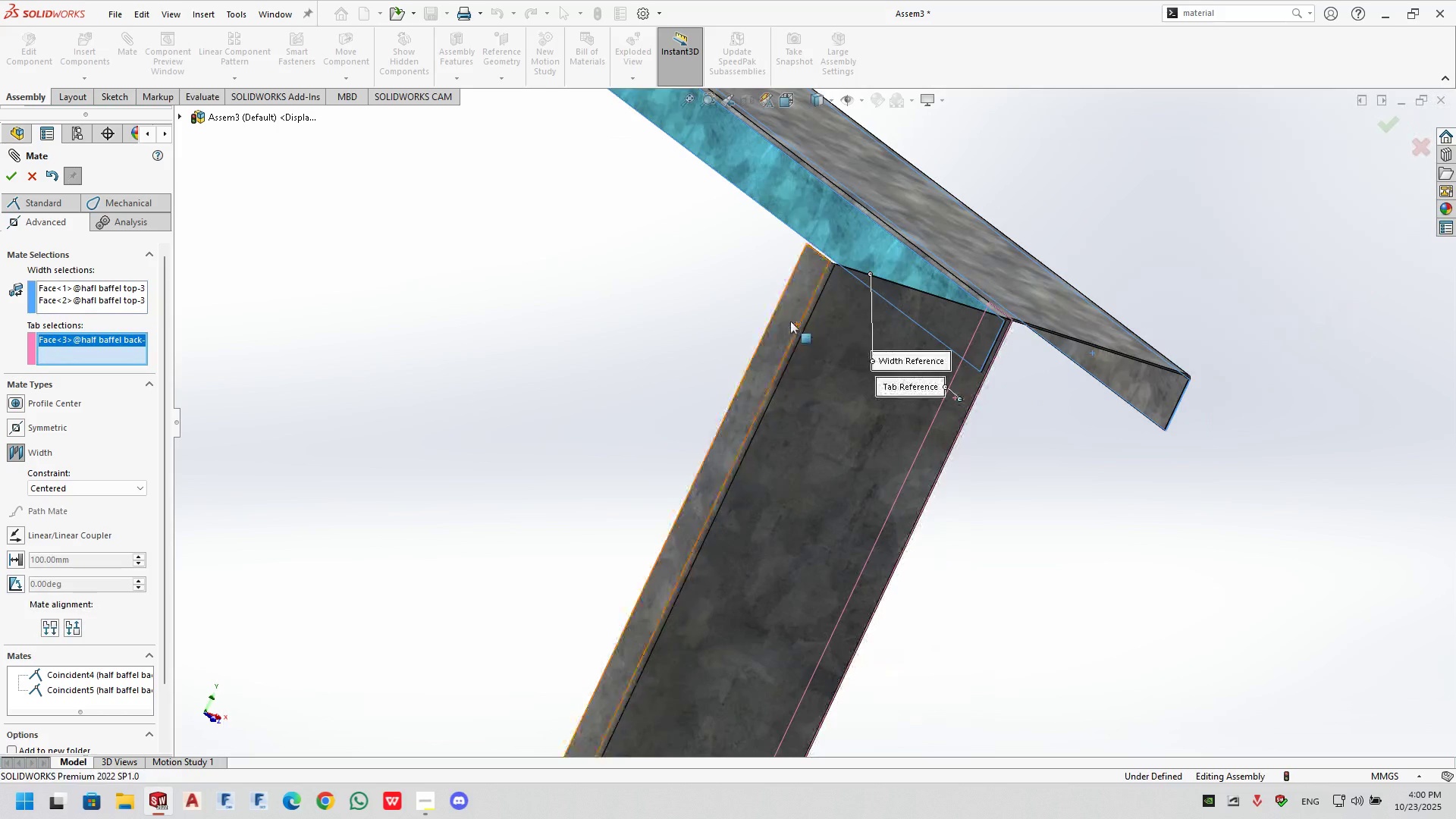 
left_click([790, 320])
 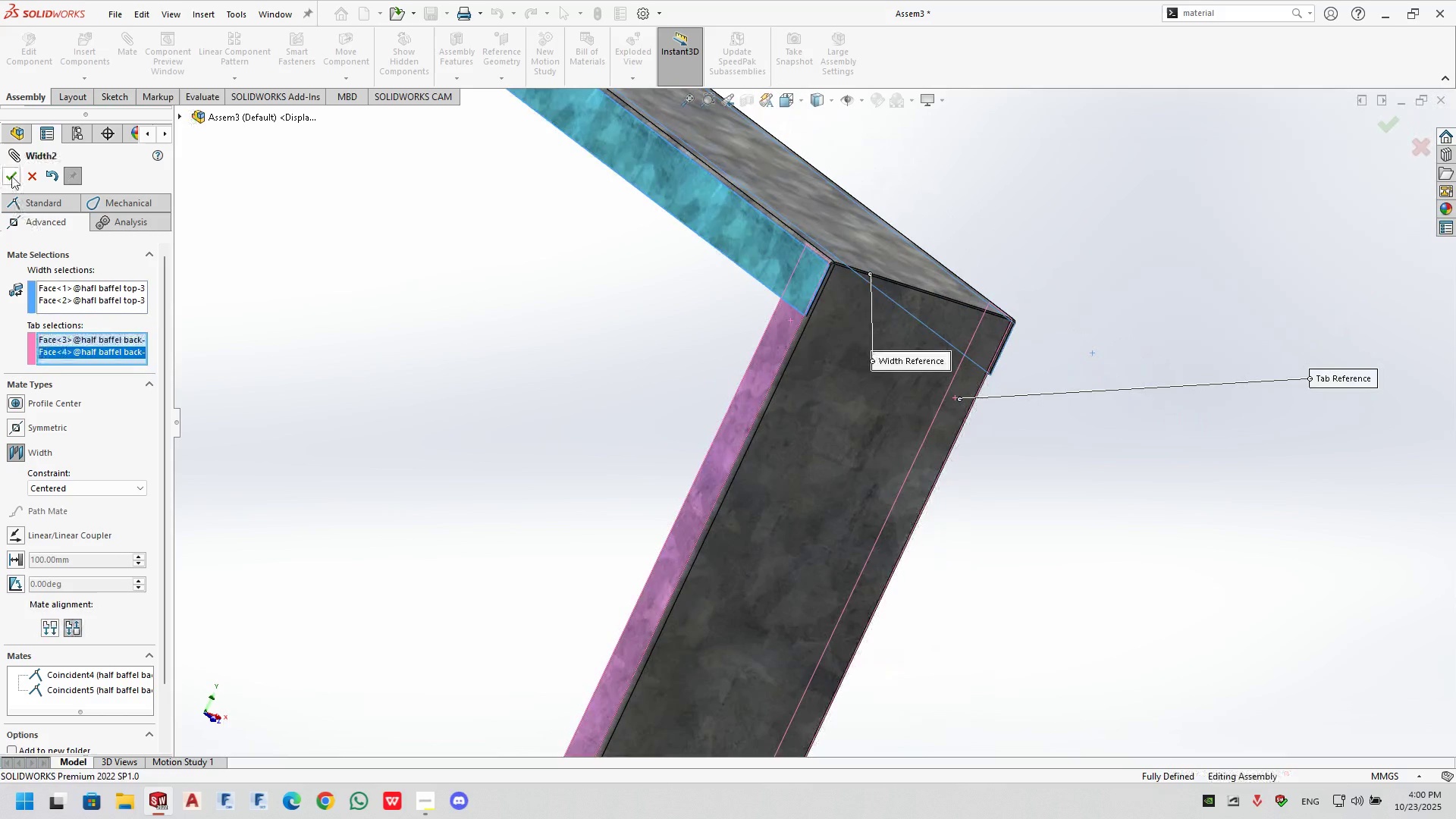 
left_click([11, 176])
 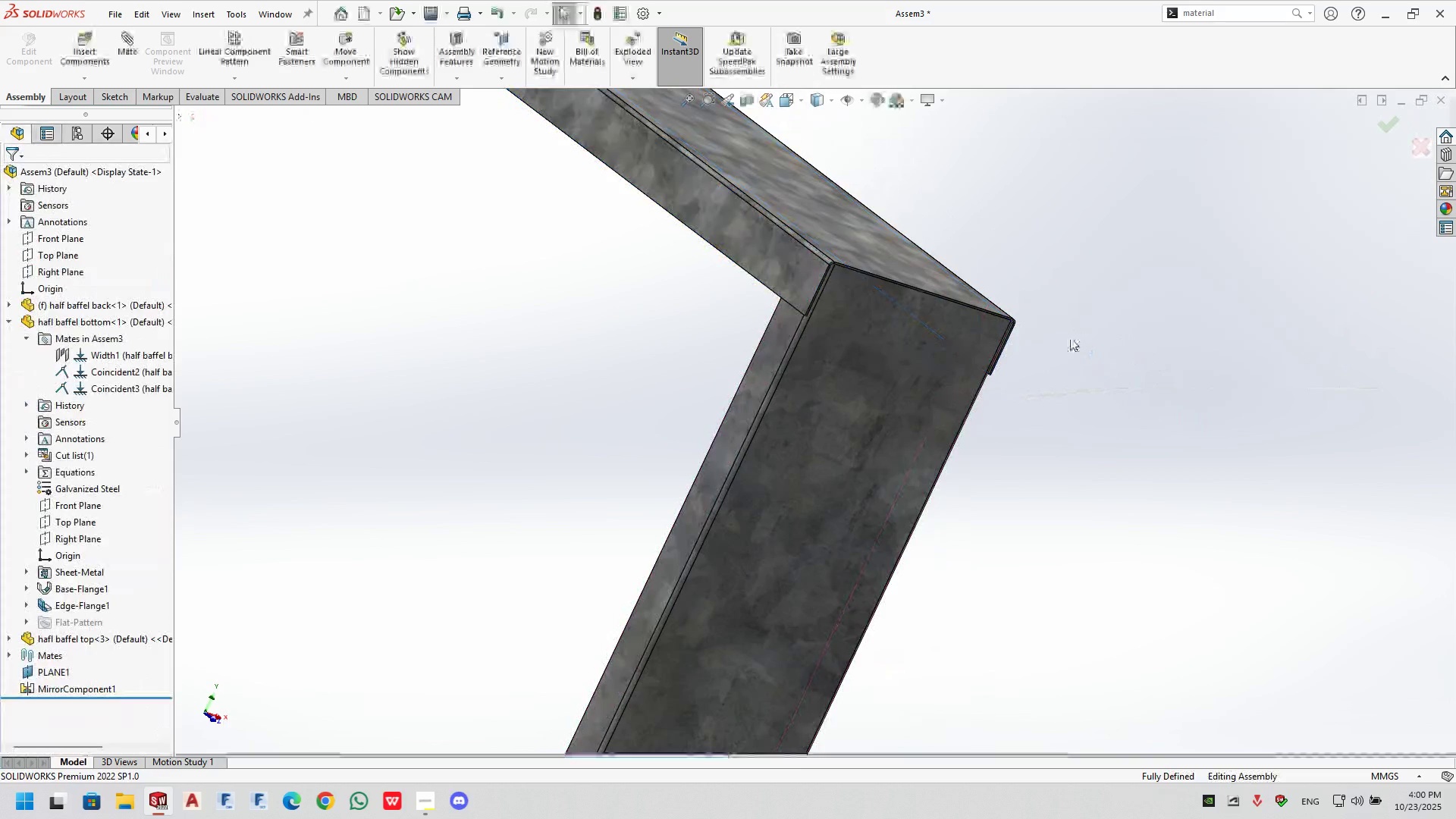 
double_click([1071, 336])
 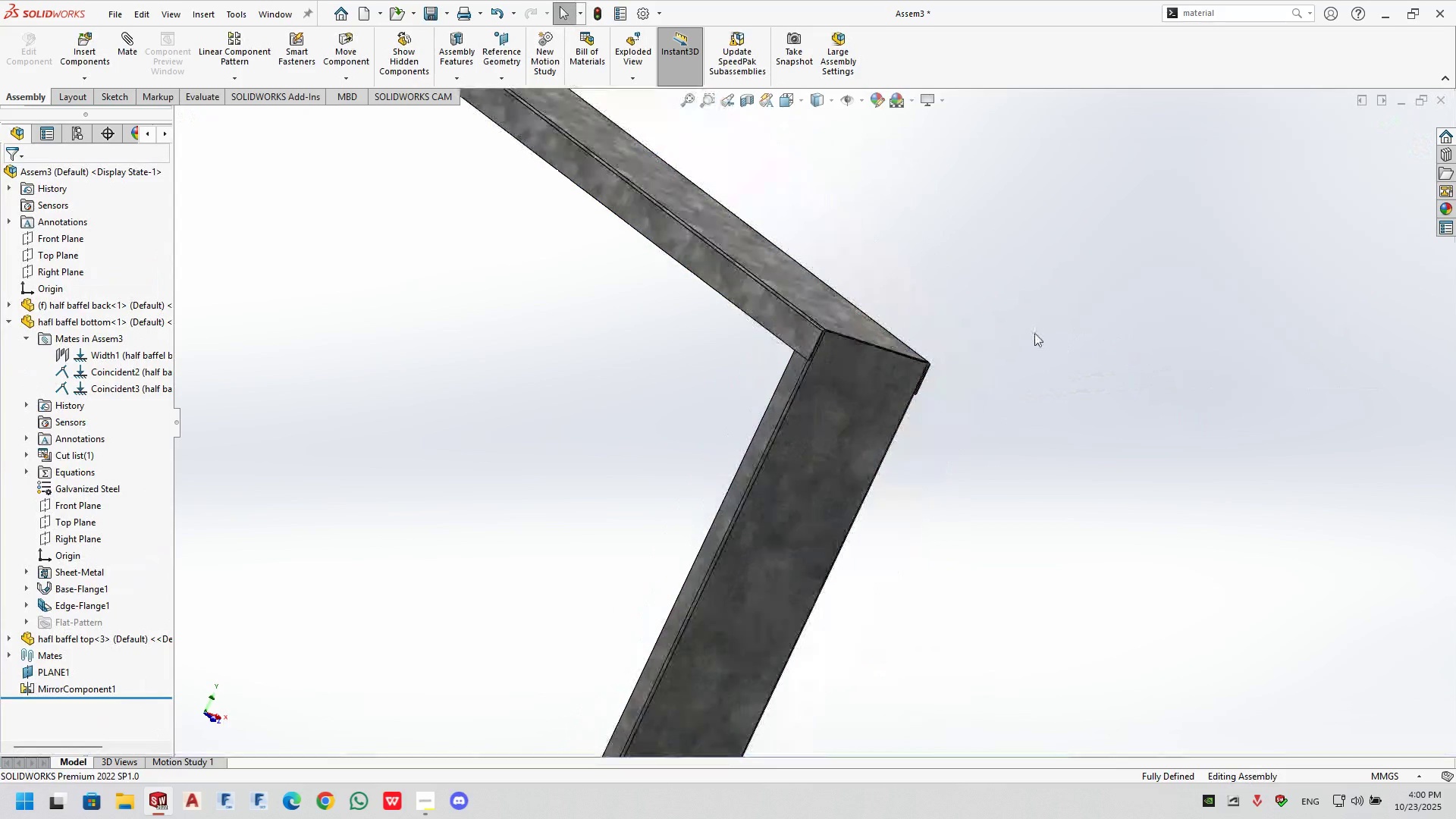 
scroll: coordinate [915, 363], scroll_direction: up, amount: 11.0
 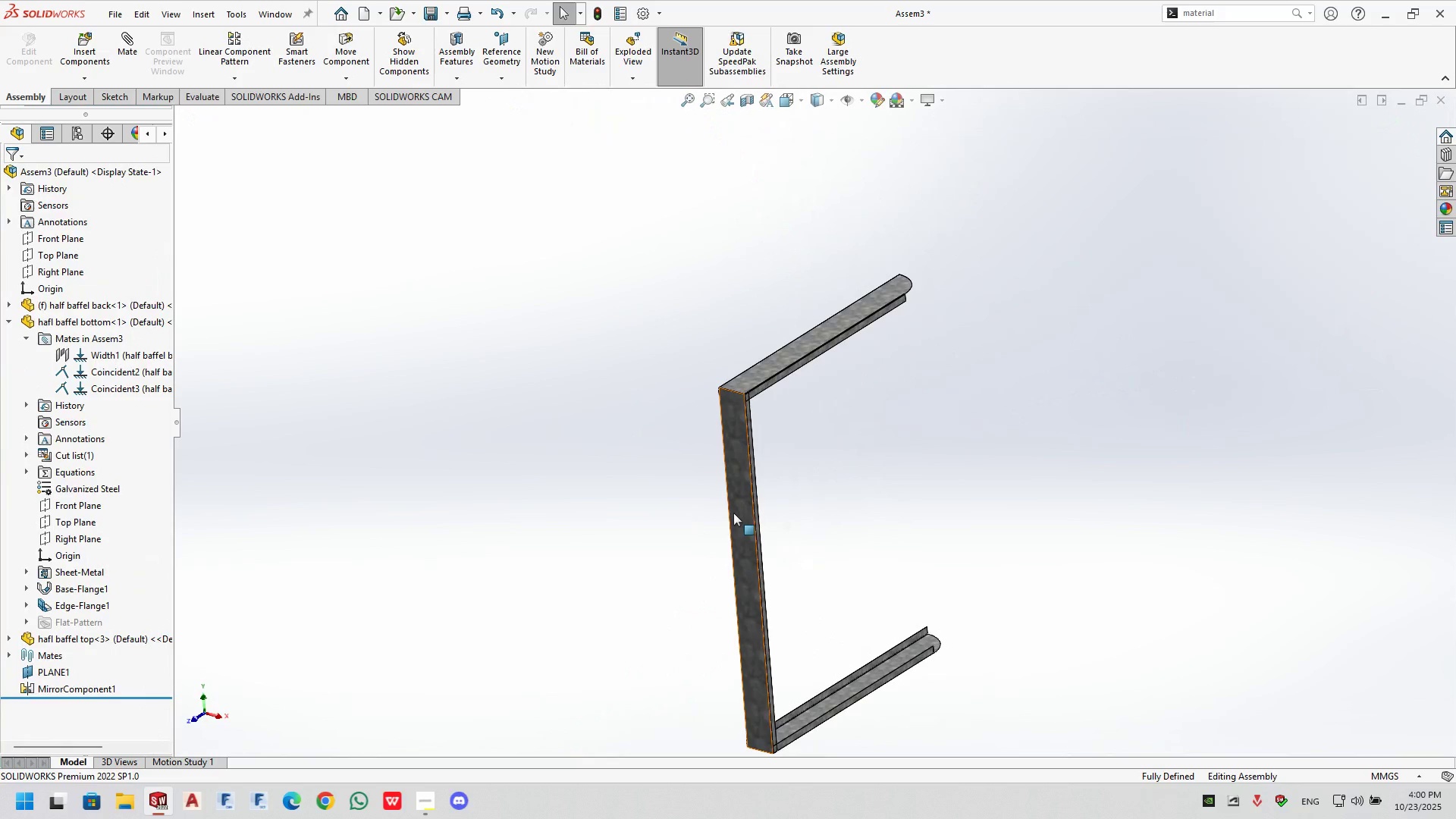 
left_click([419, 797])